 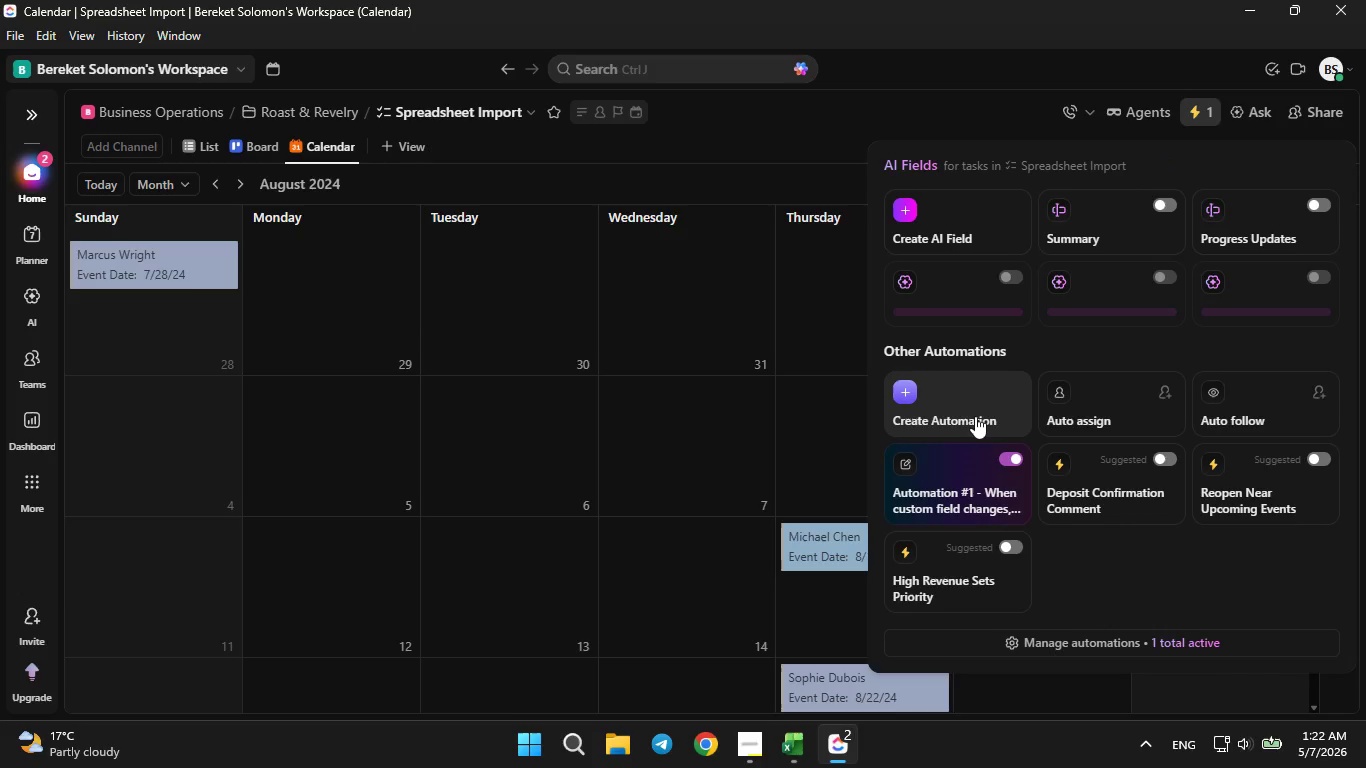 
scroll: coordinate [620, 417], scroll_direction: down, amount: 4.0
 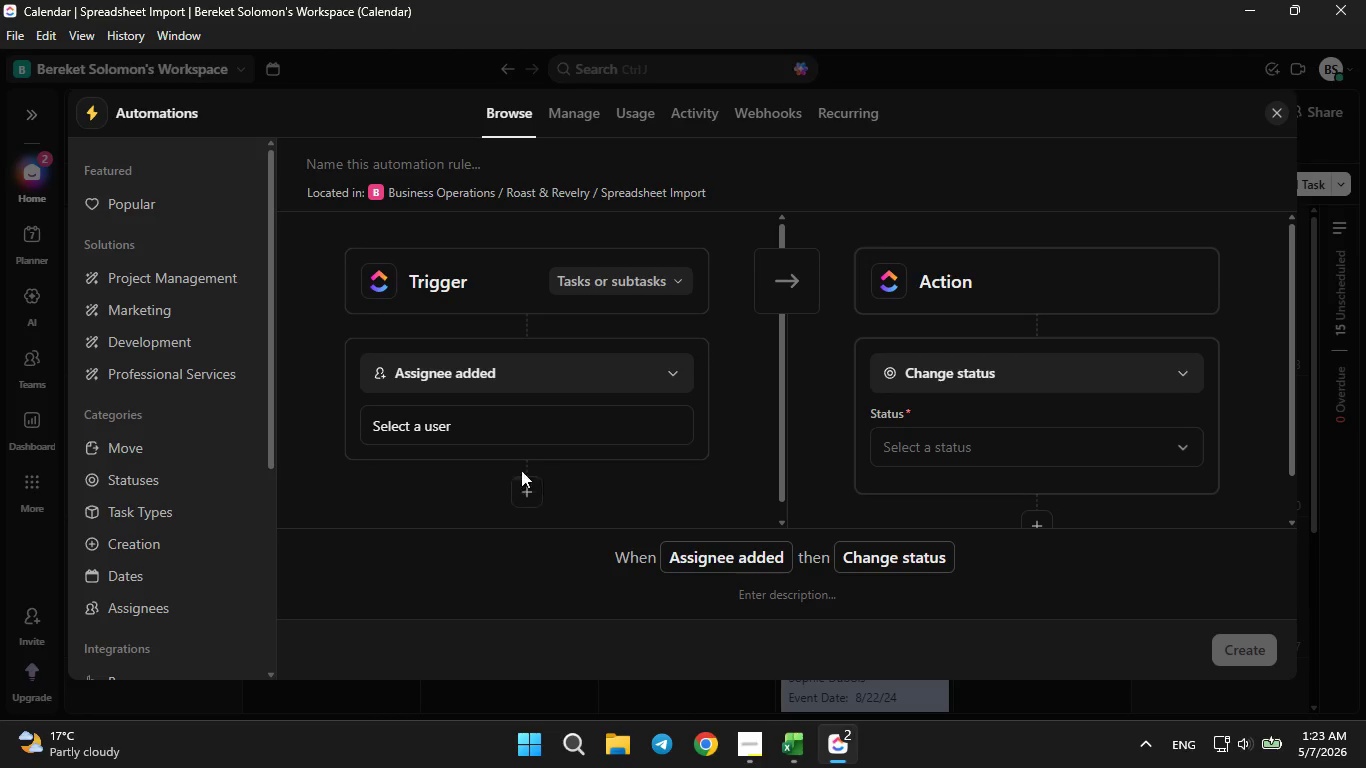 
left_click([525, 438])
 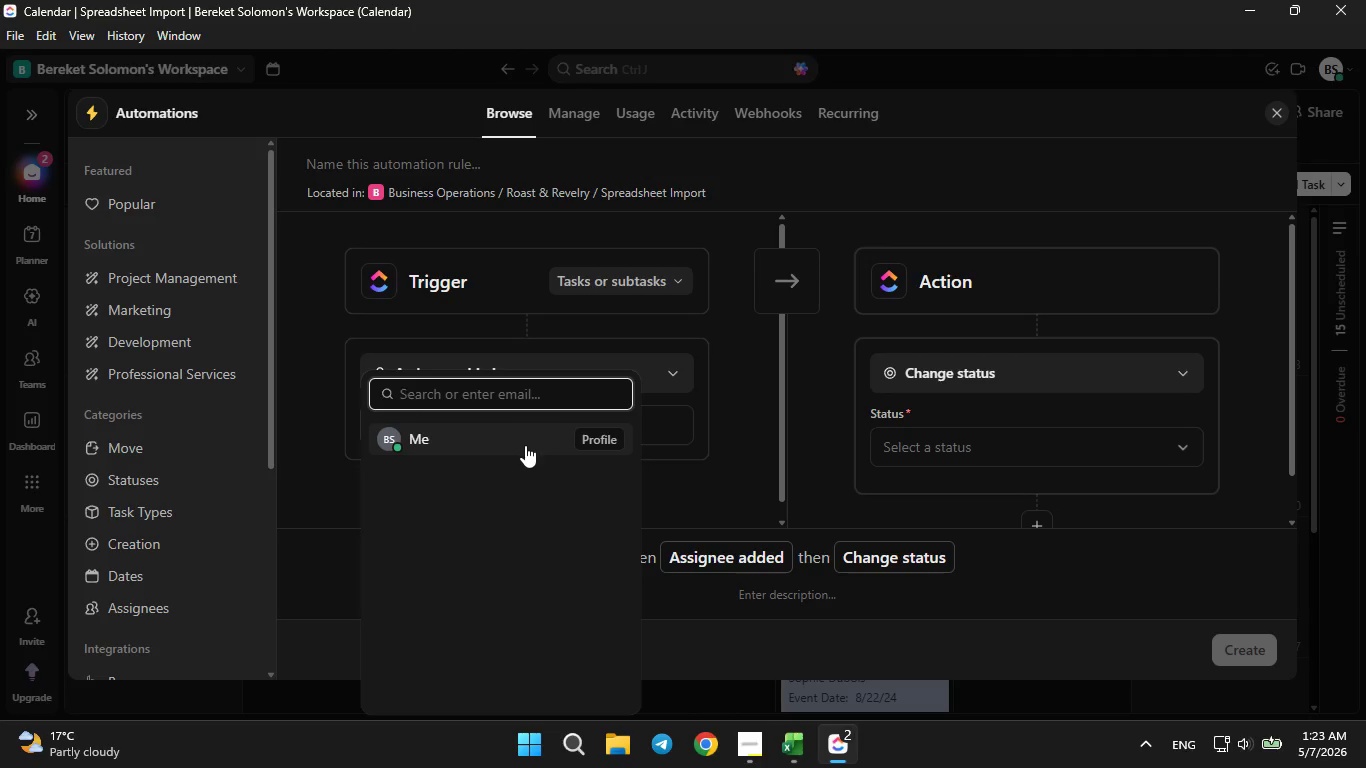 
left_click([525, 445])
 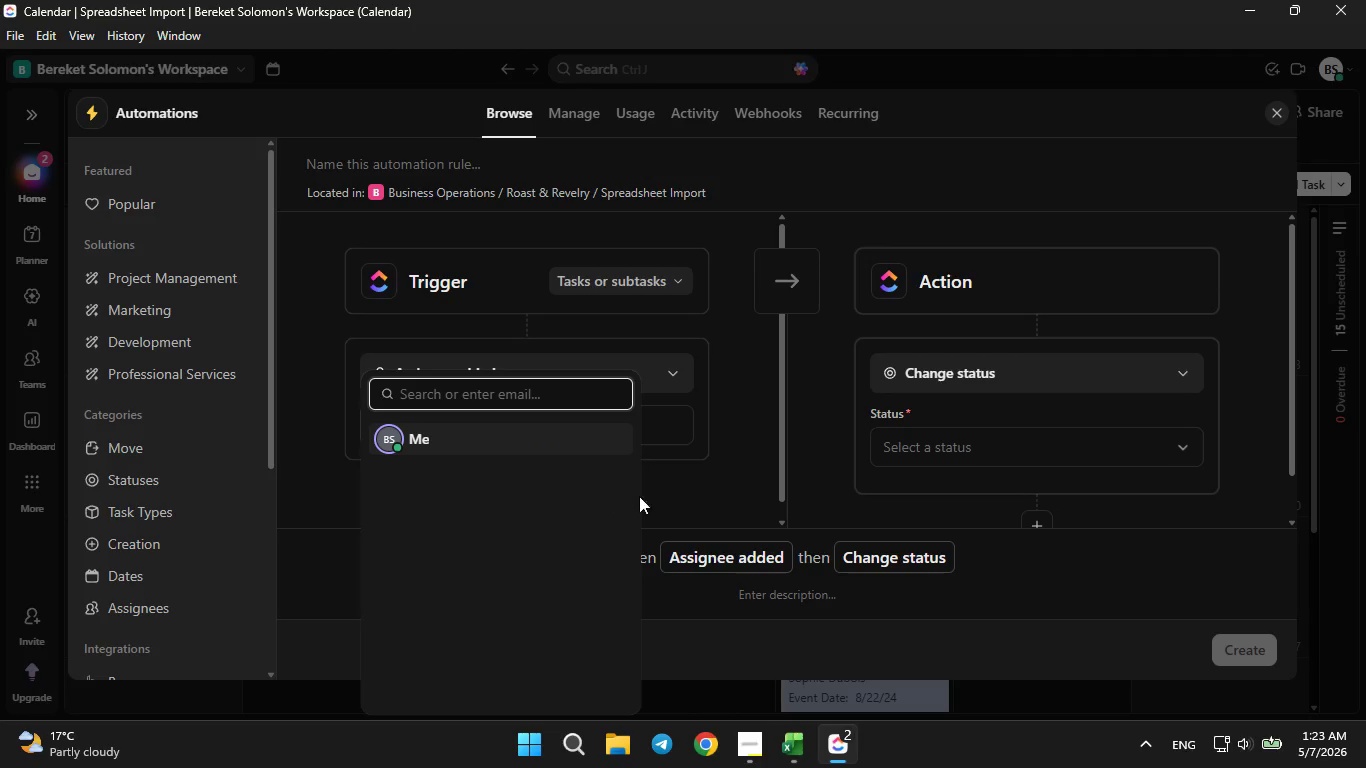 
left_click([685, 479])
 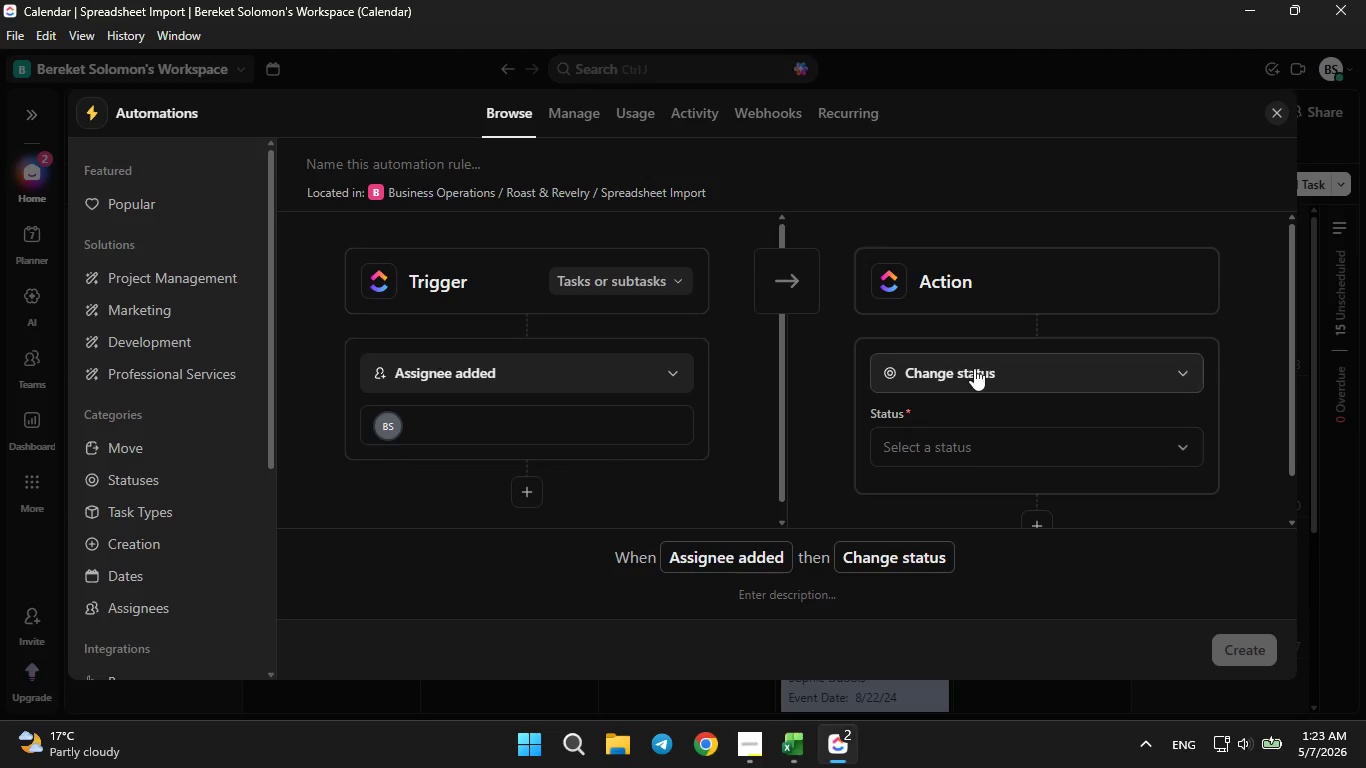 
left_click([974, 368])
 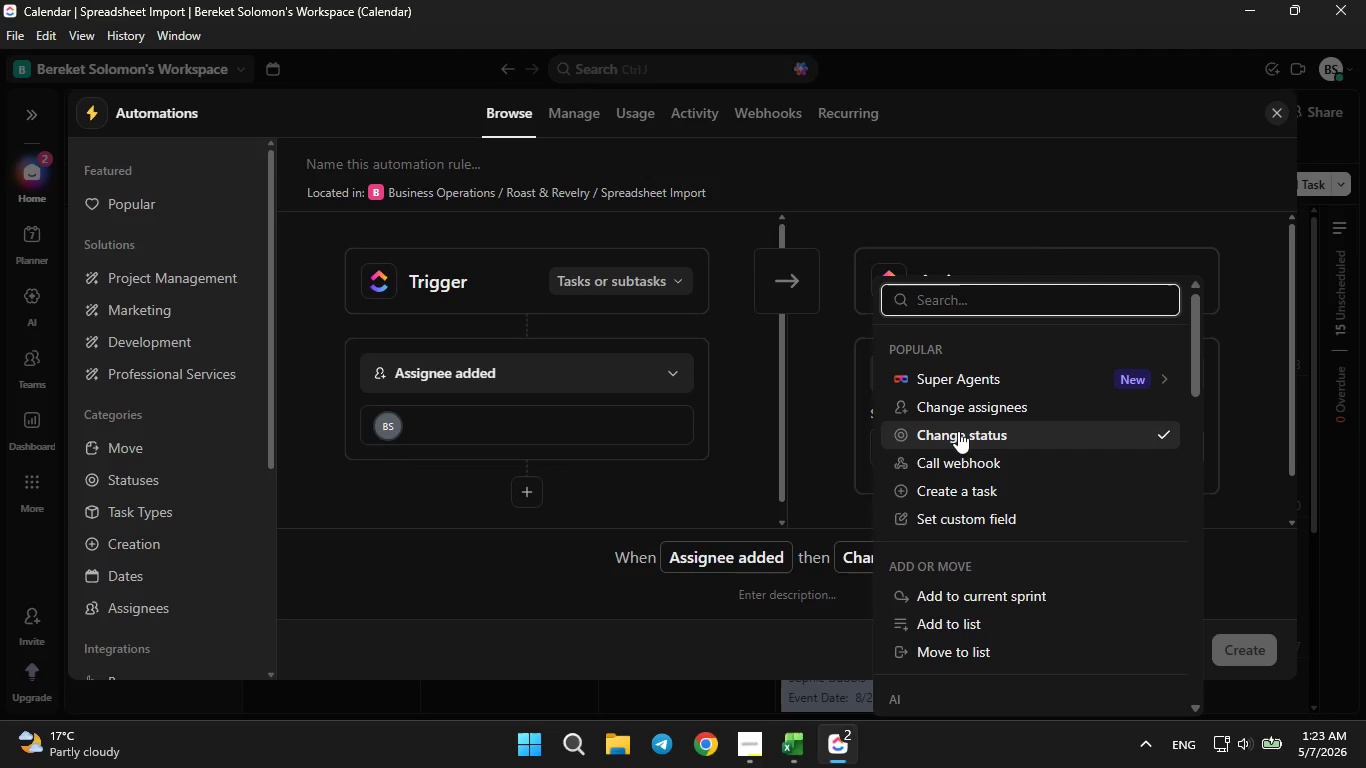 
scroll: coordinate [958, 431], scroll_direction: down, amount: 2.0
 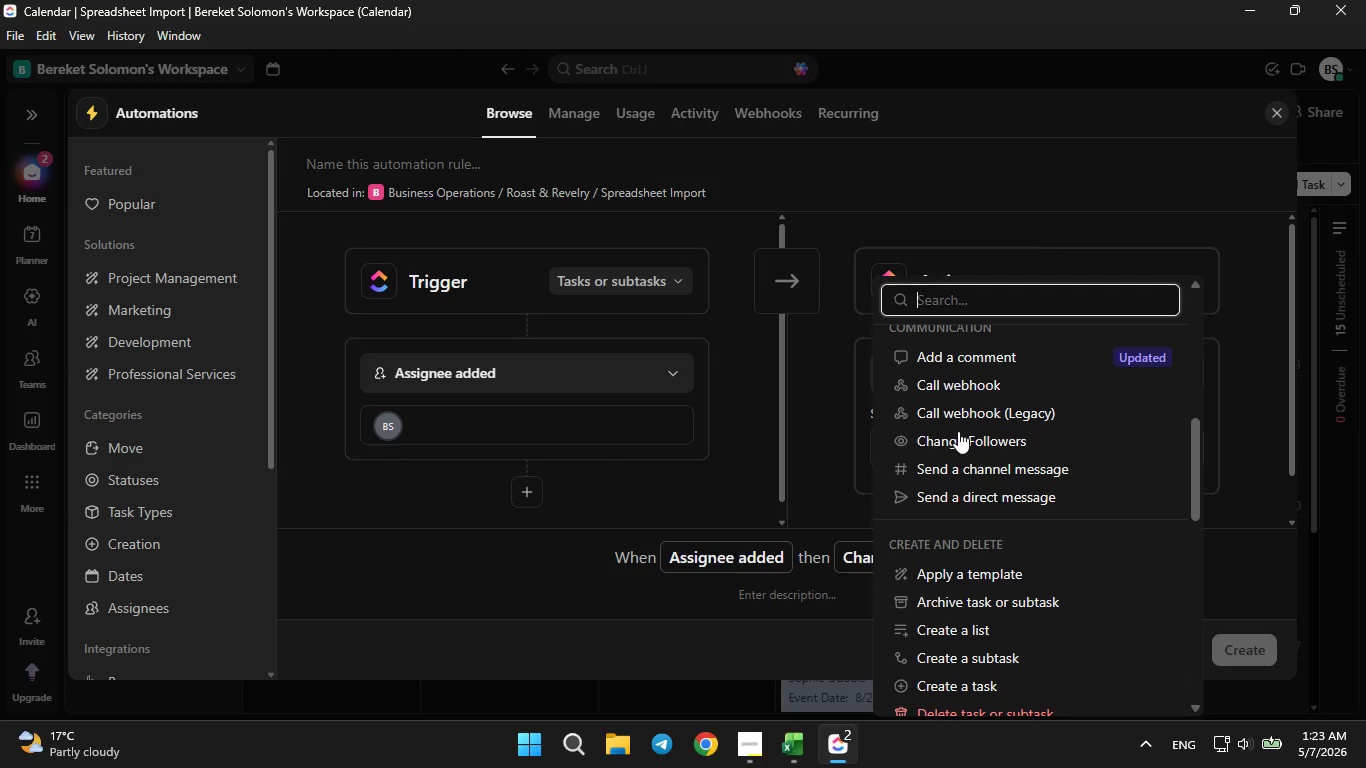 
scroll: coordinate [955, 424], scroll_direction: up, amount: 3.0
 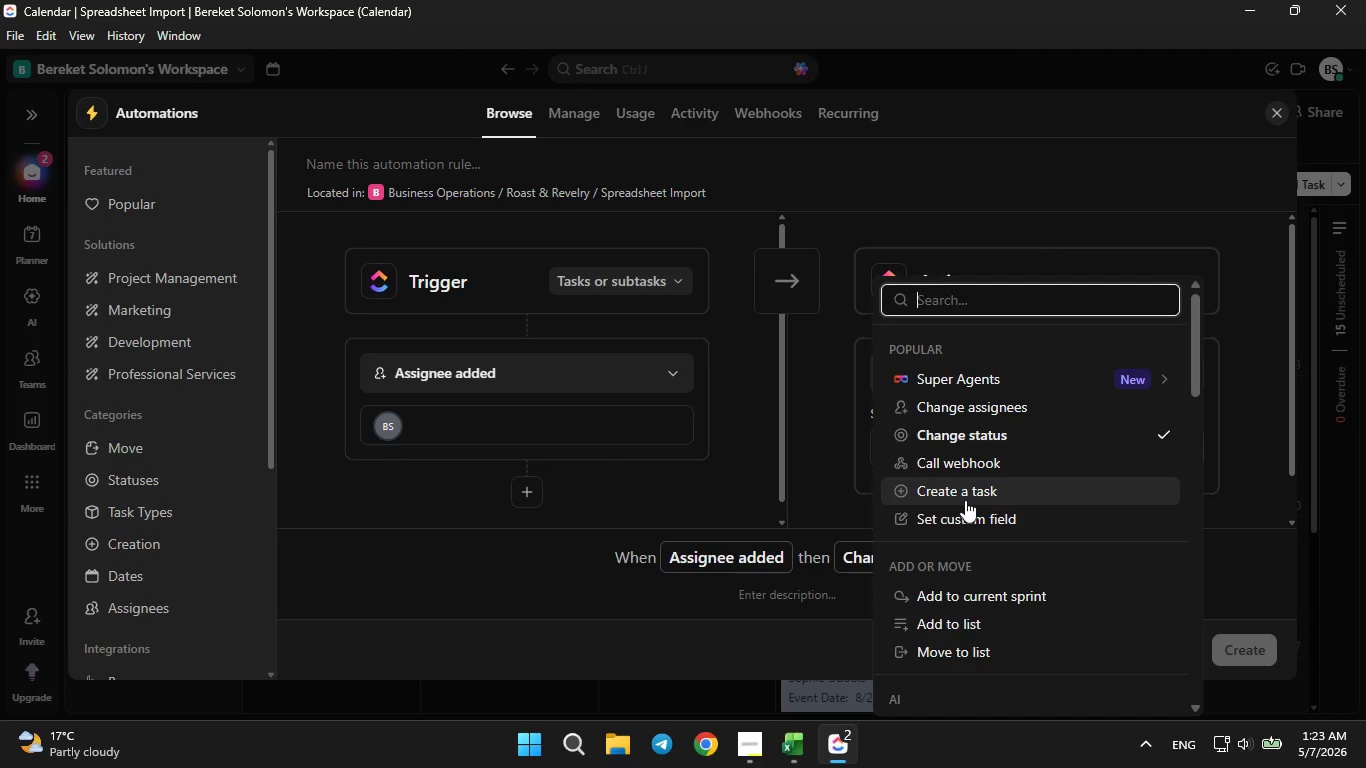 
left_click([965, 512])
 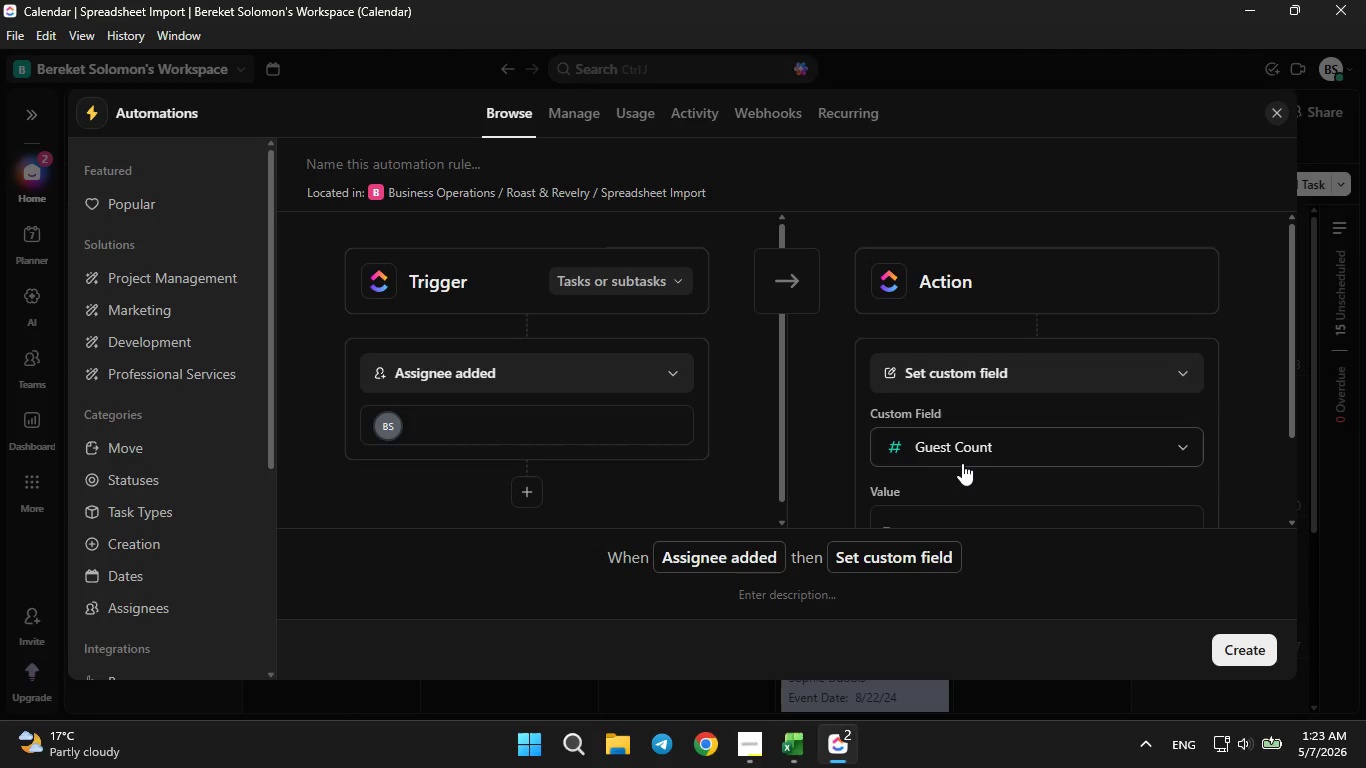 
left_click([962, 456])
 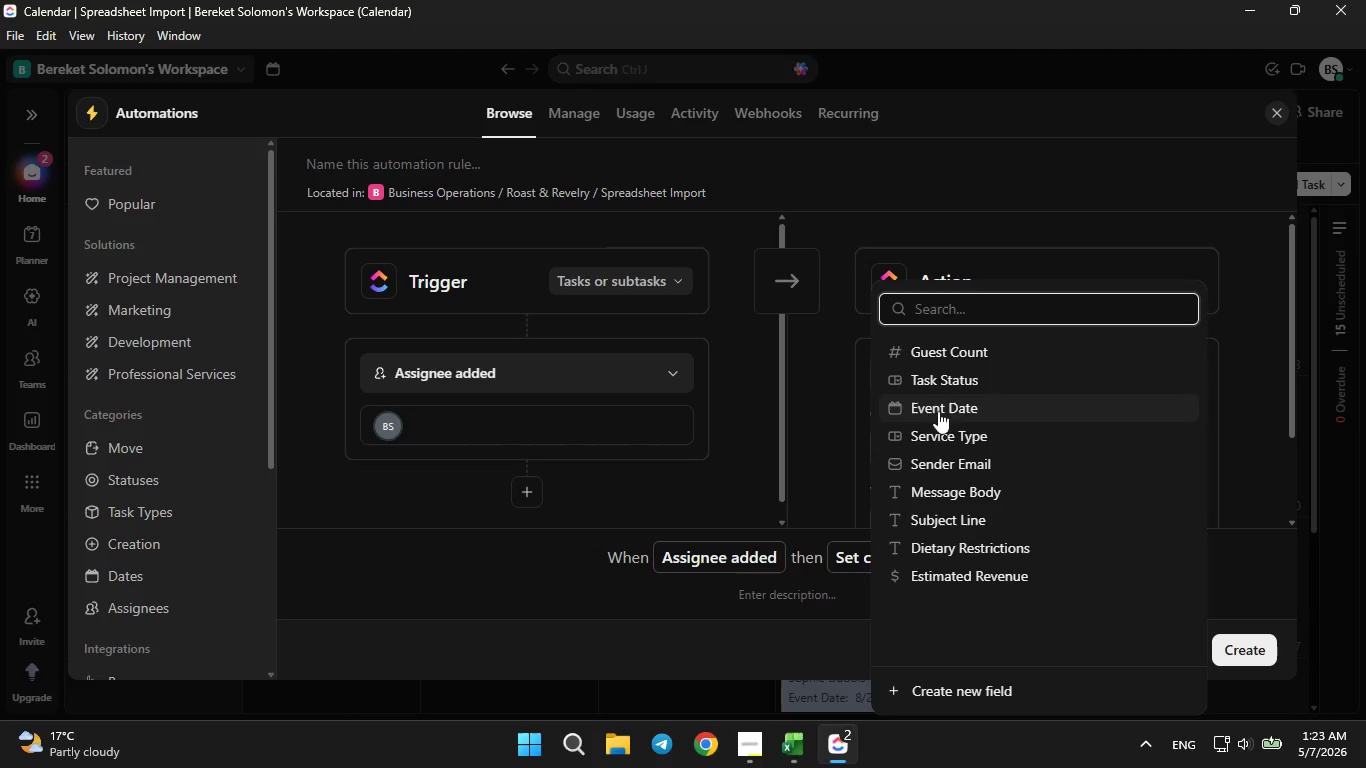 
left_click([928, 388])
 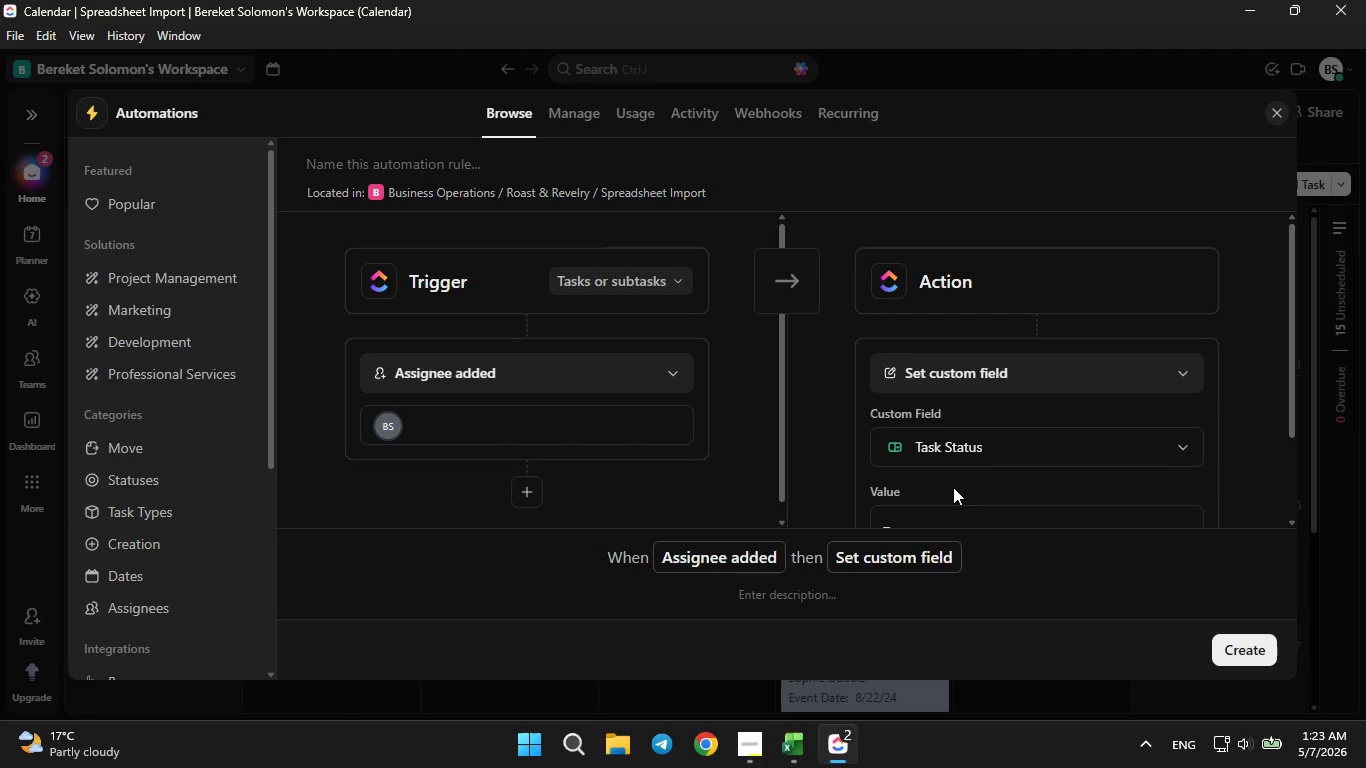 
scroll: coordinate [952, 480], scroll_direction: none, amount: 0.0
 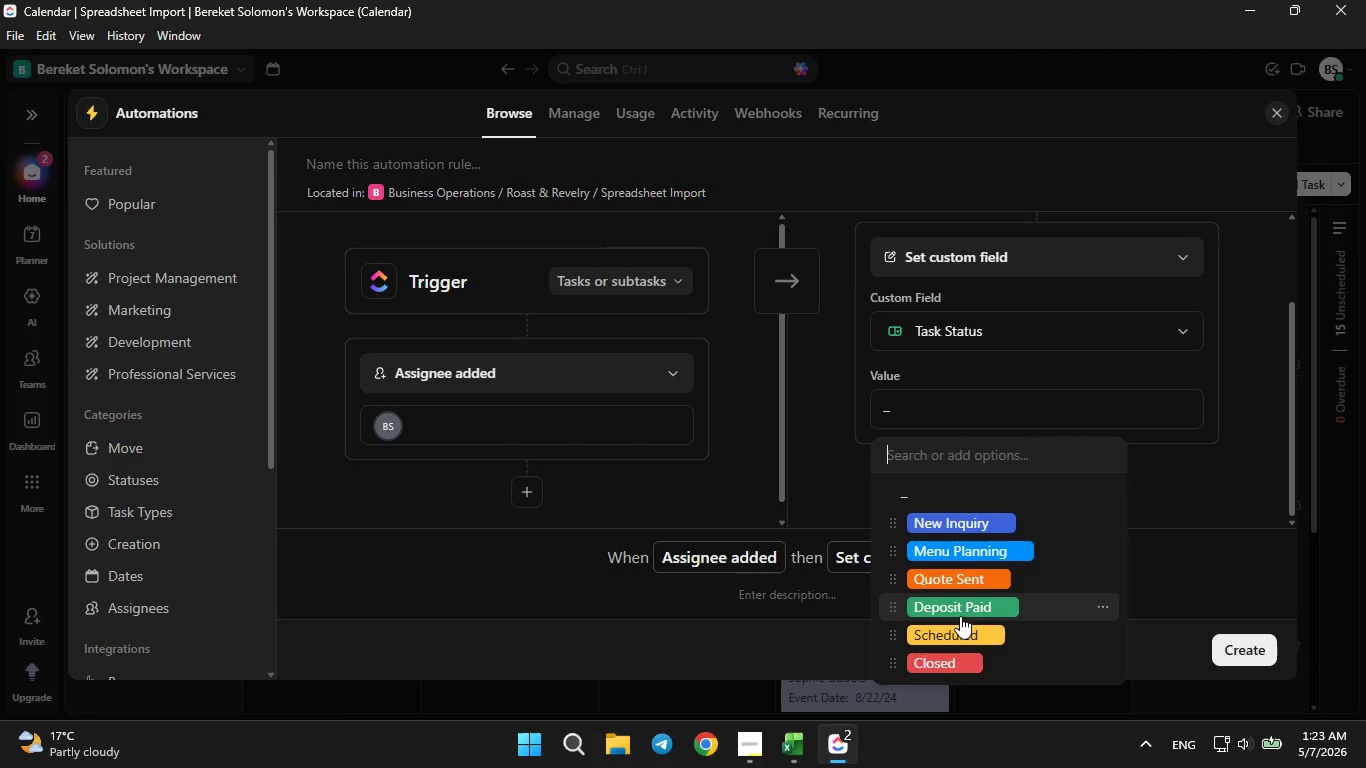 
left_click([959, 625])
 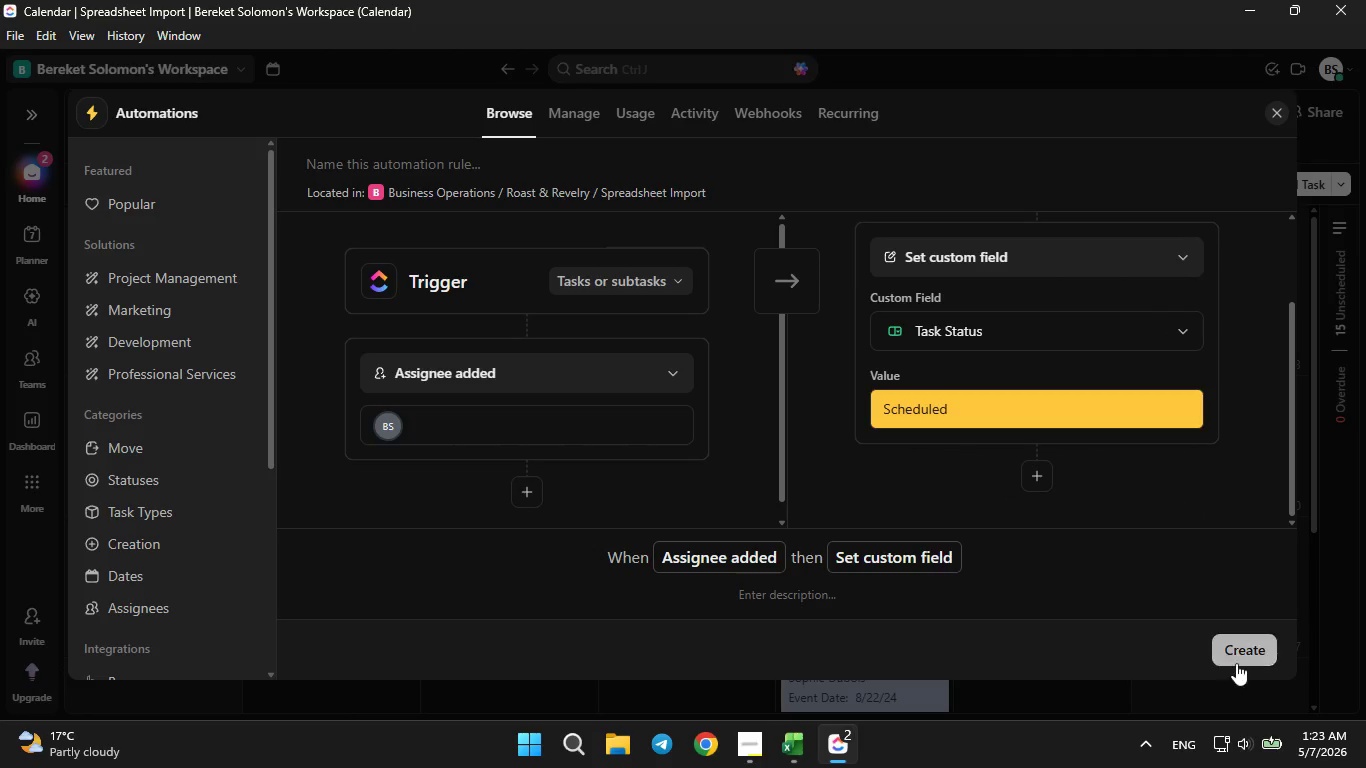 
left_click([1235, 653])
 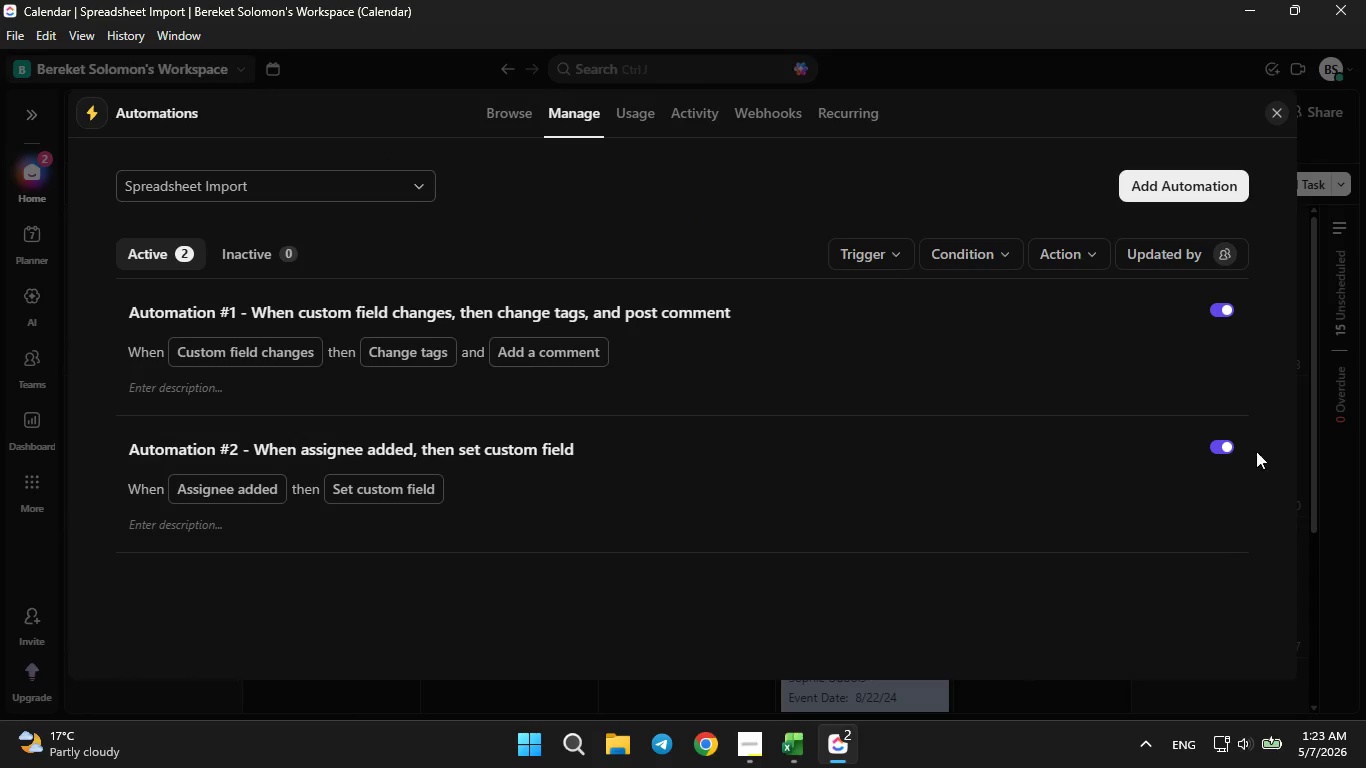 
left_click([1272, 121])
 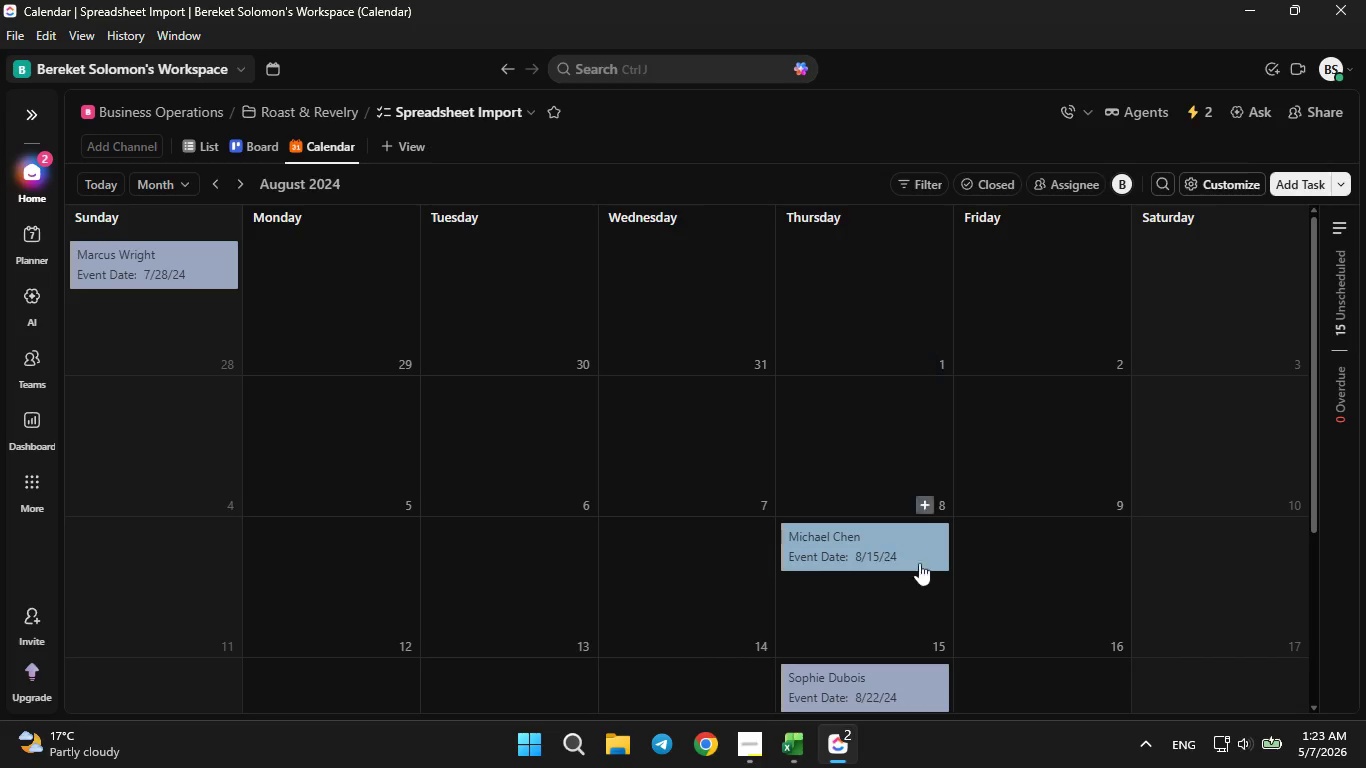 
mouse_move([935, 475])
 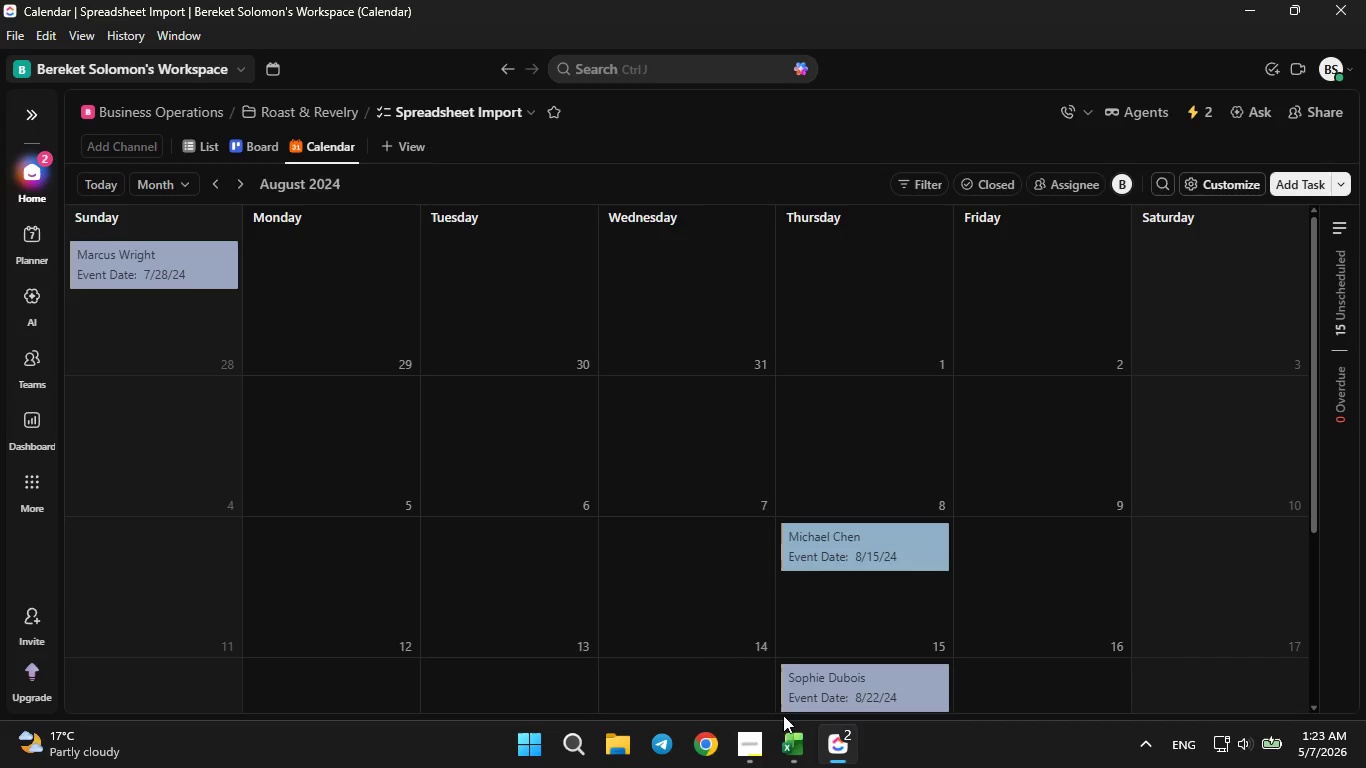 
left_click([767, 733])